 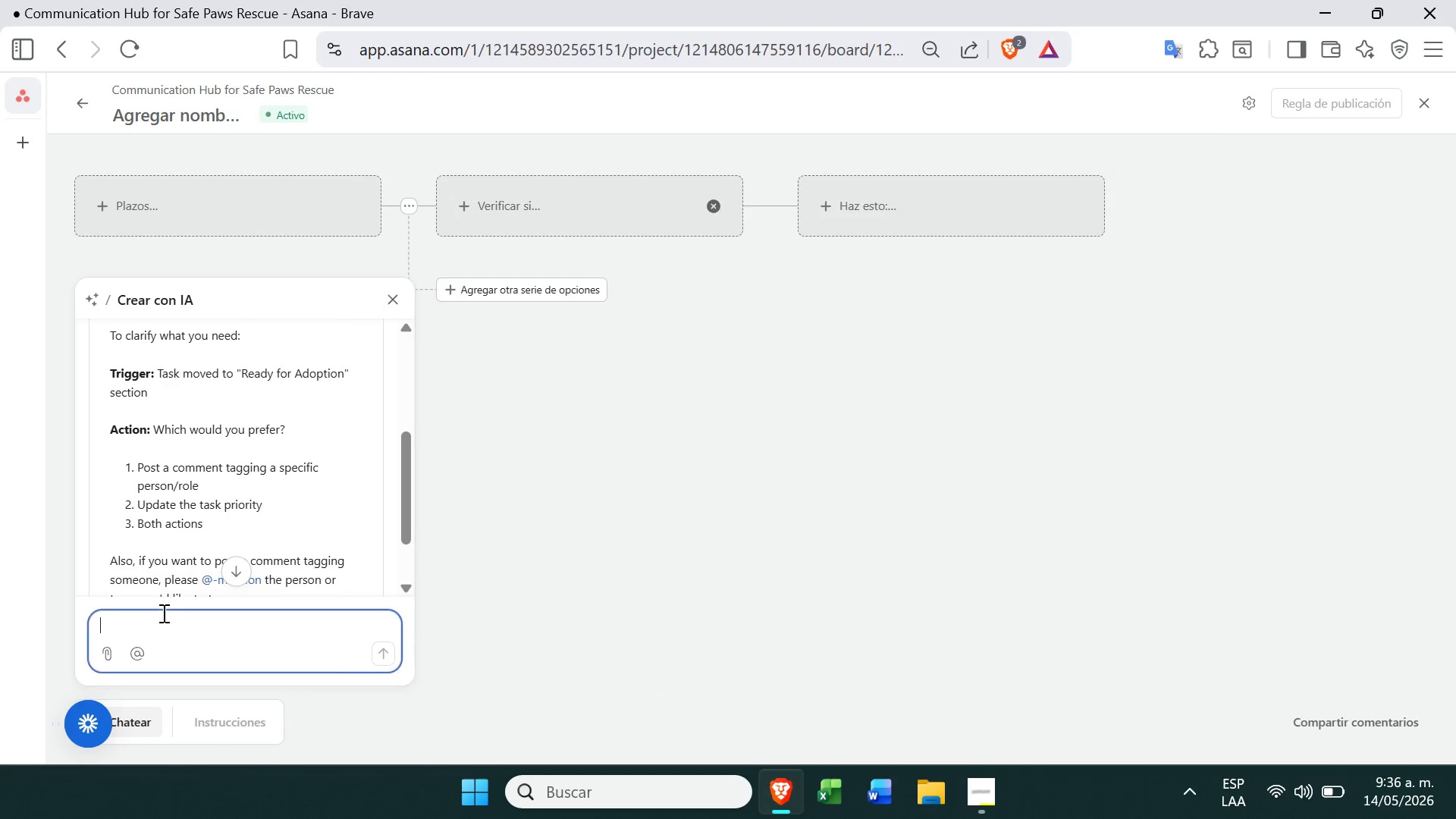 
mouse_move([159, 478])
 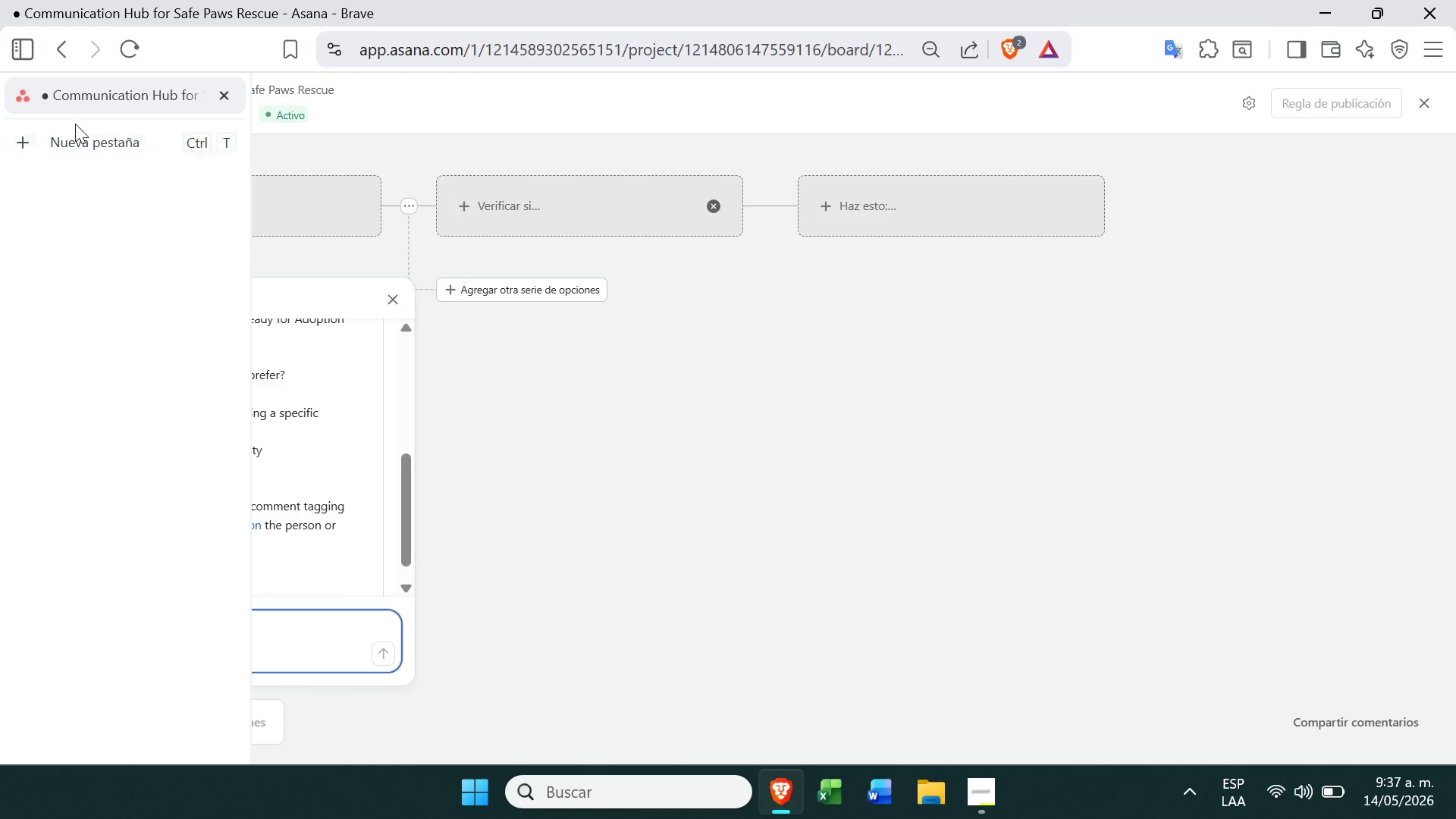 
left_click([75, 125])
 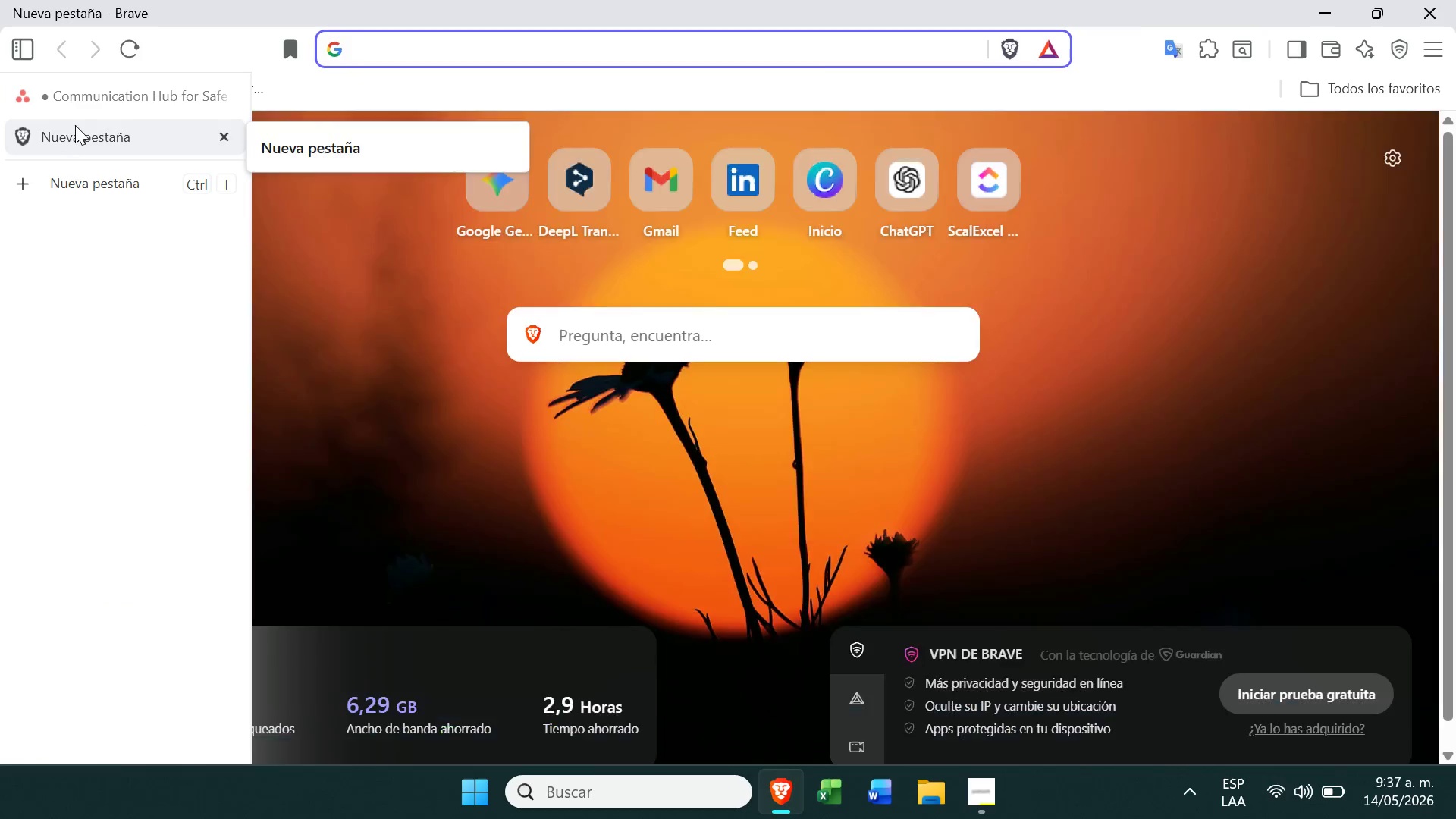 
type(de)
 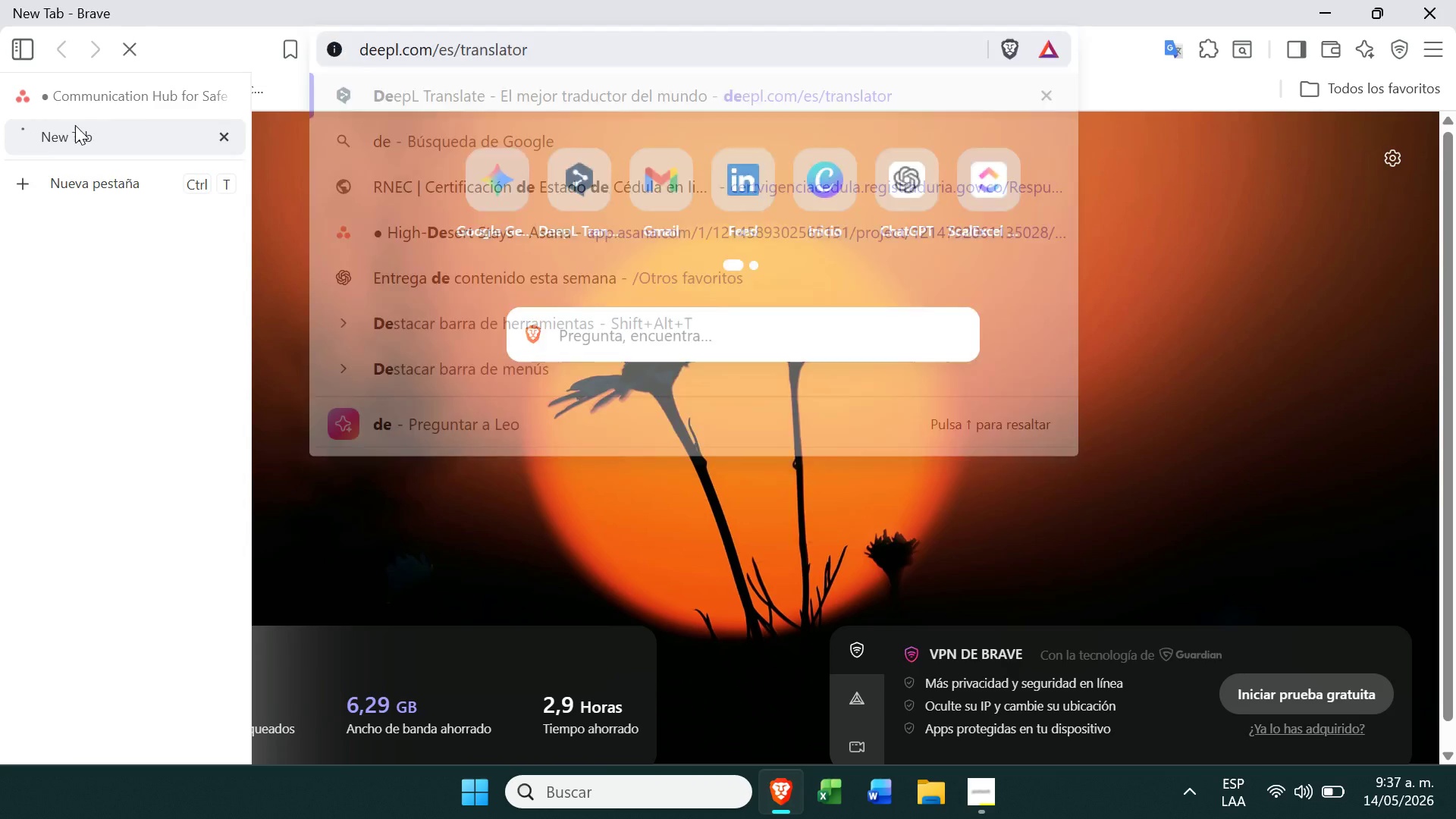 
key(Enter)
 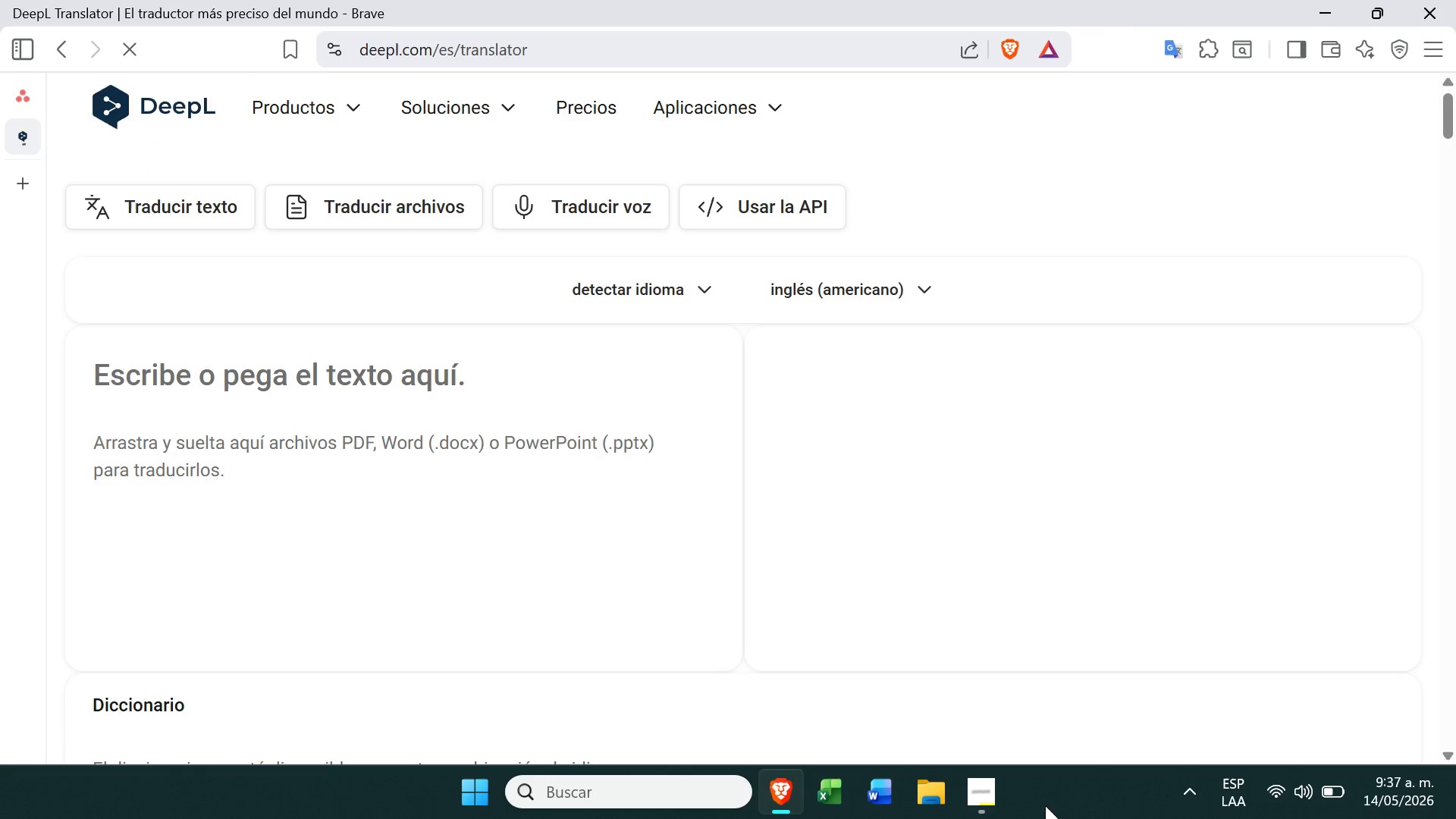 
left_click([988, 789])